 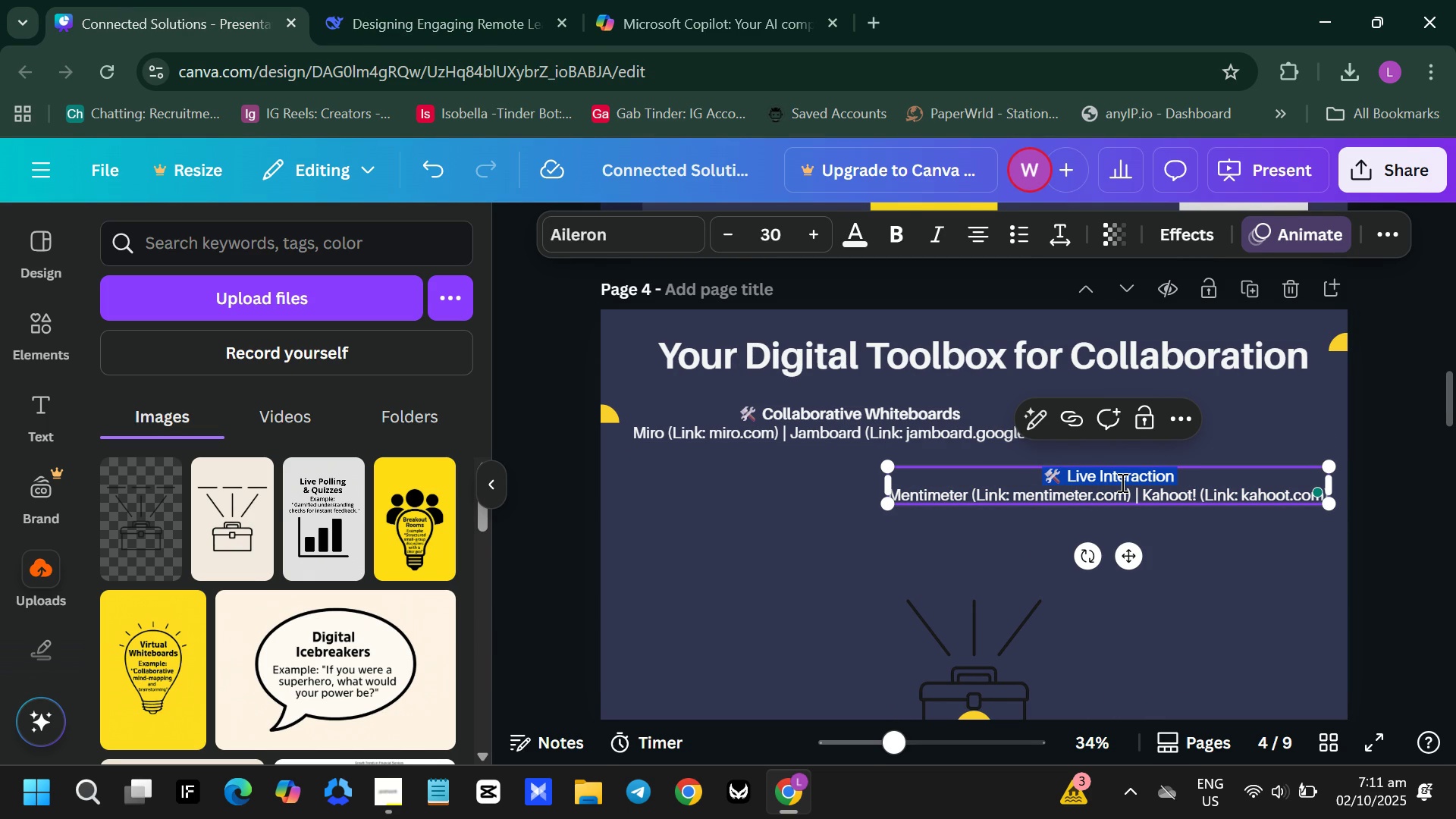 
triple_click([1121, 482])
 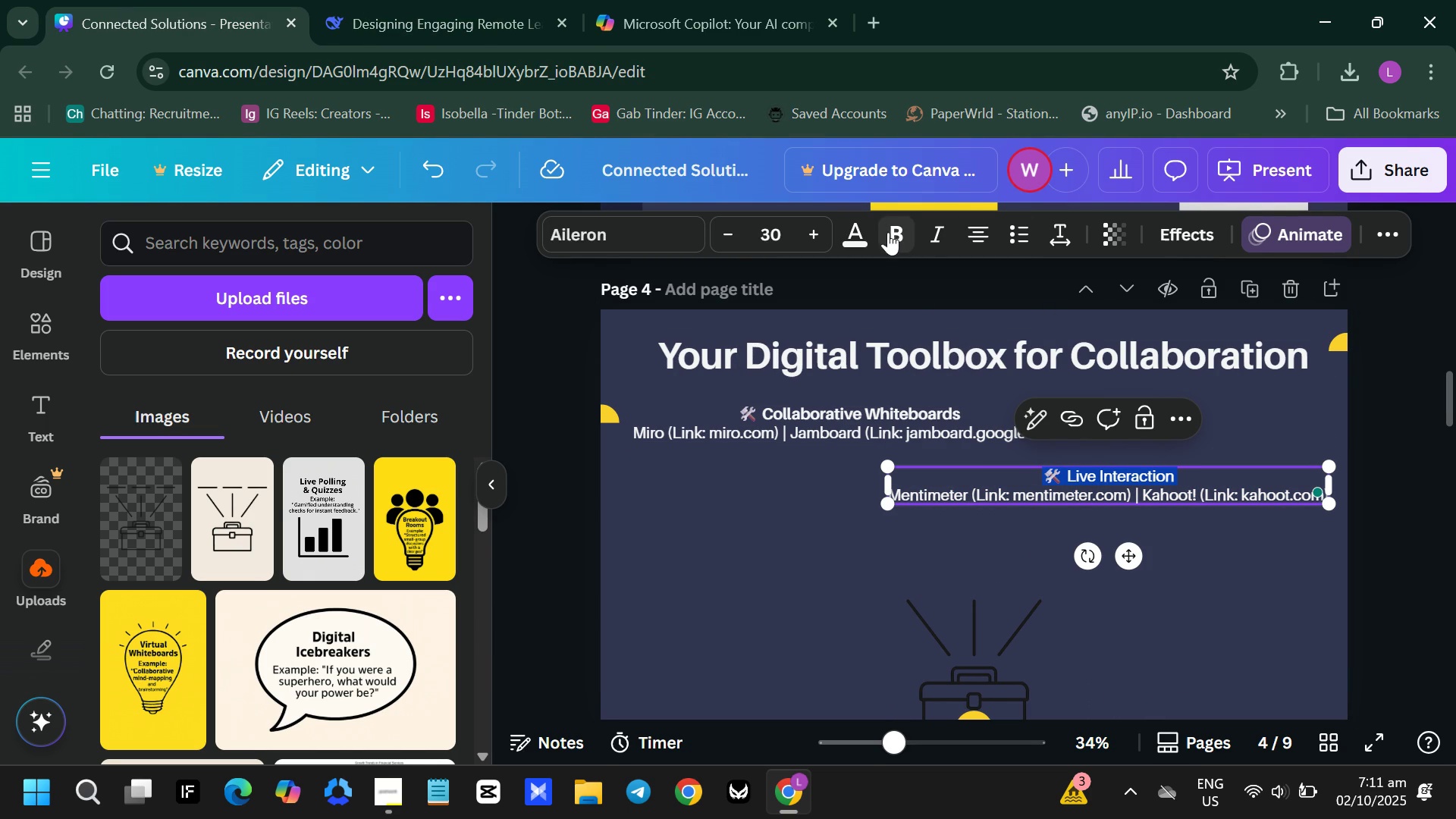 
left_click([886, 231])
 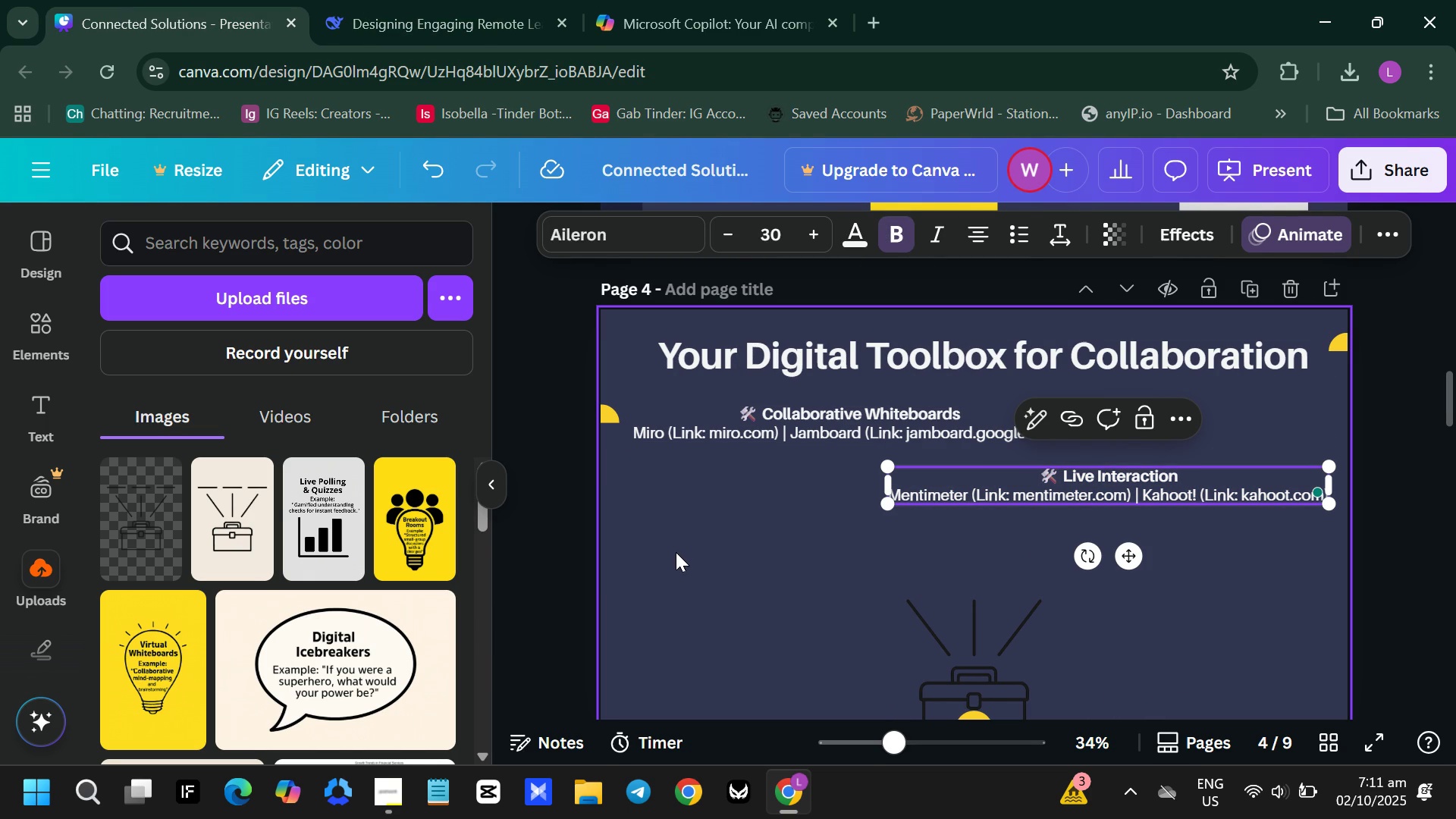 
left_click([676, 552])
 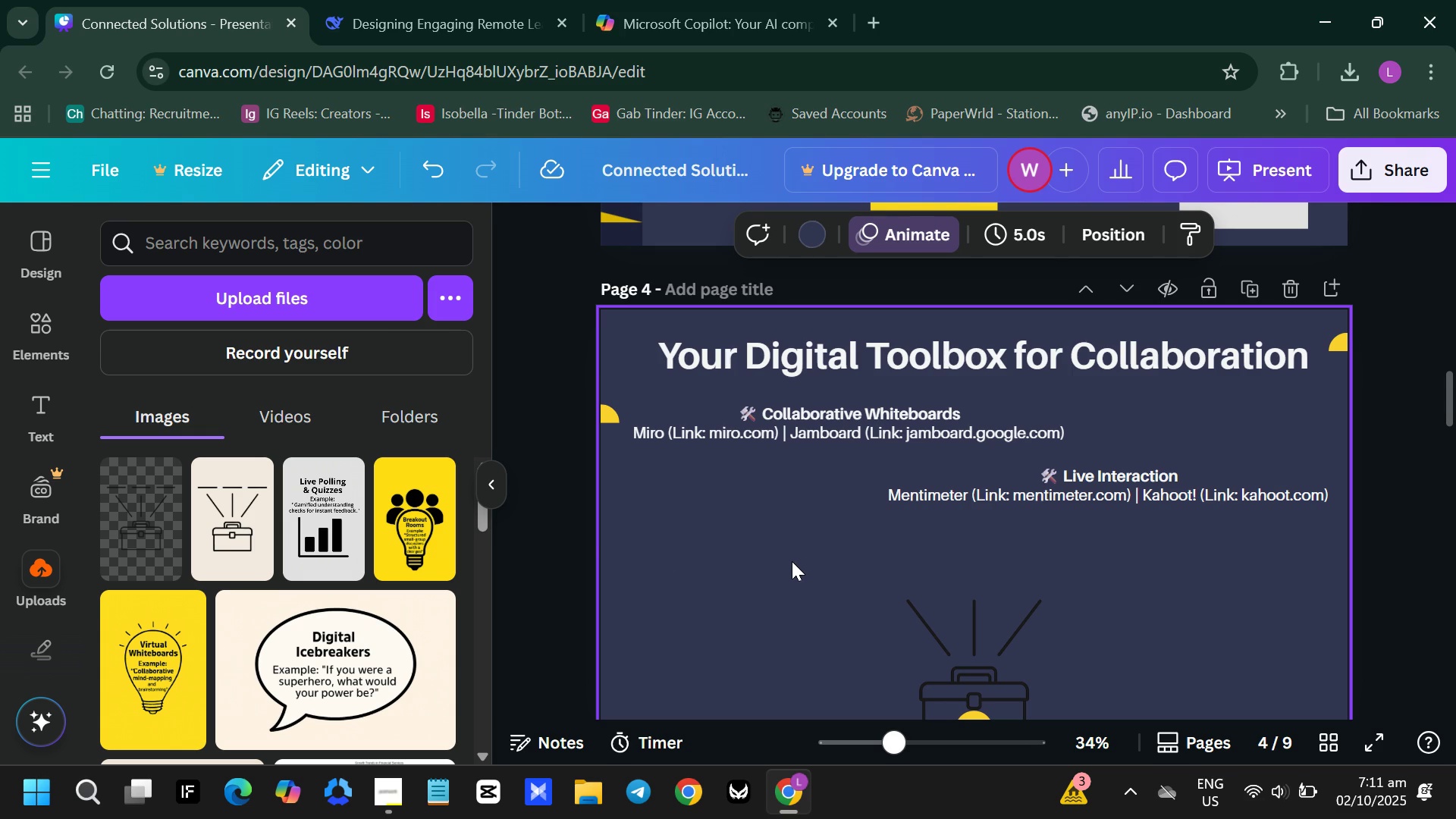 
key(Alt+AltLeft)
 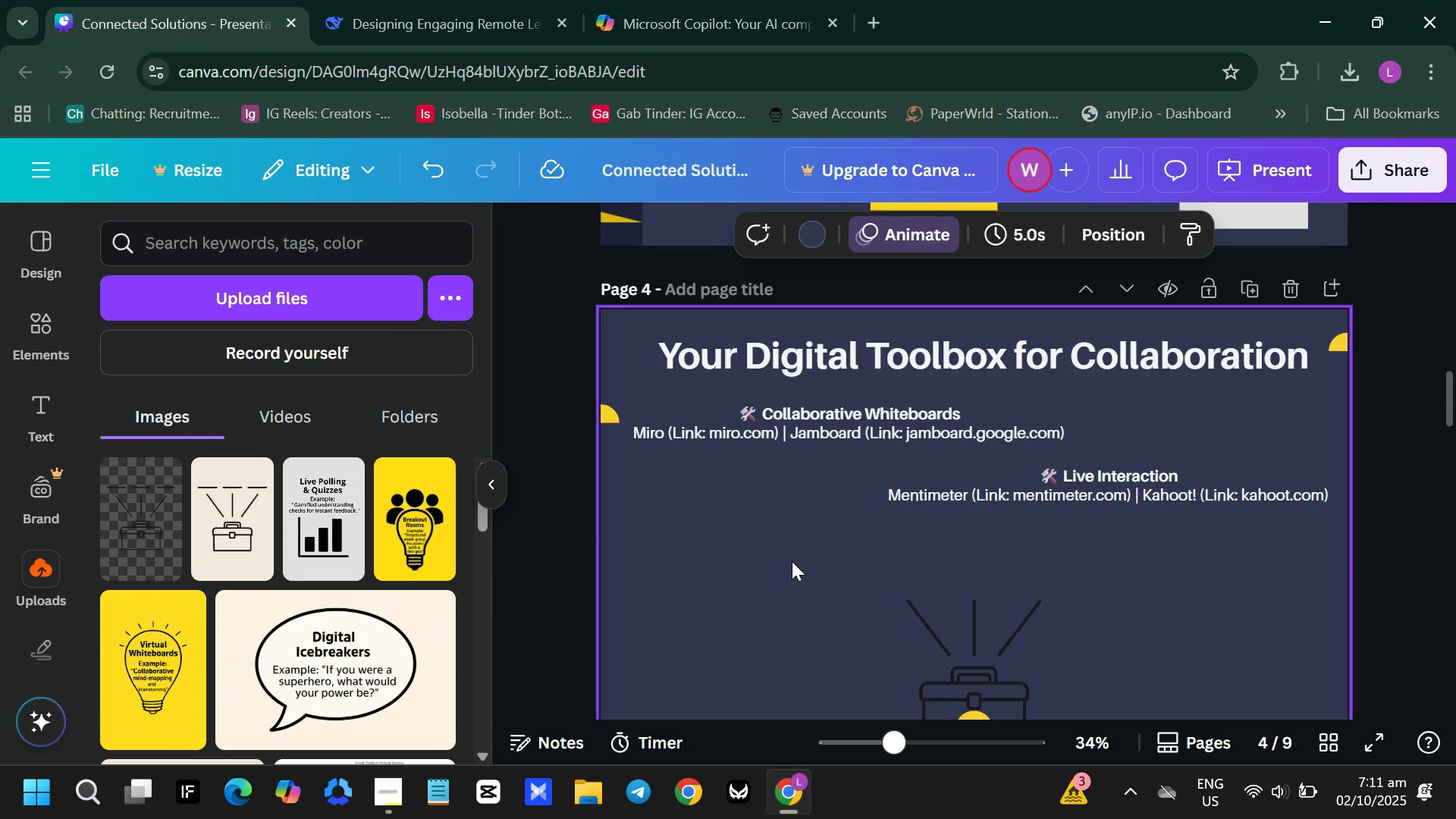 
key(Alt+Tab)